 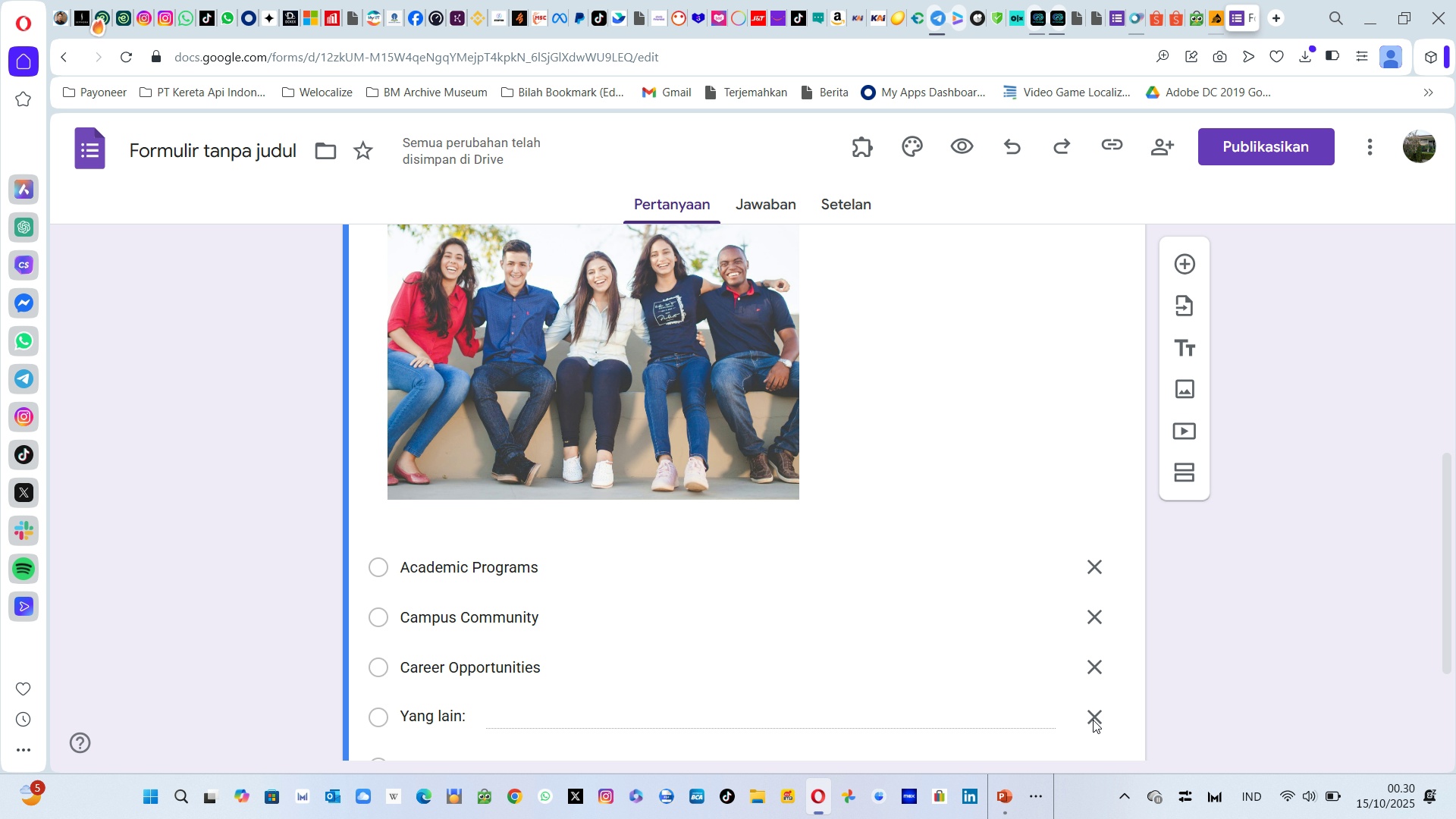 
left_click([1093, 720])
 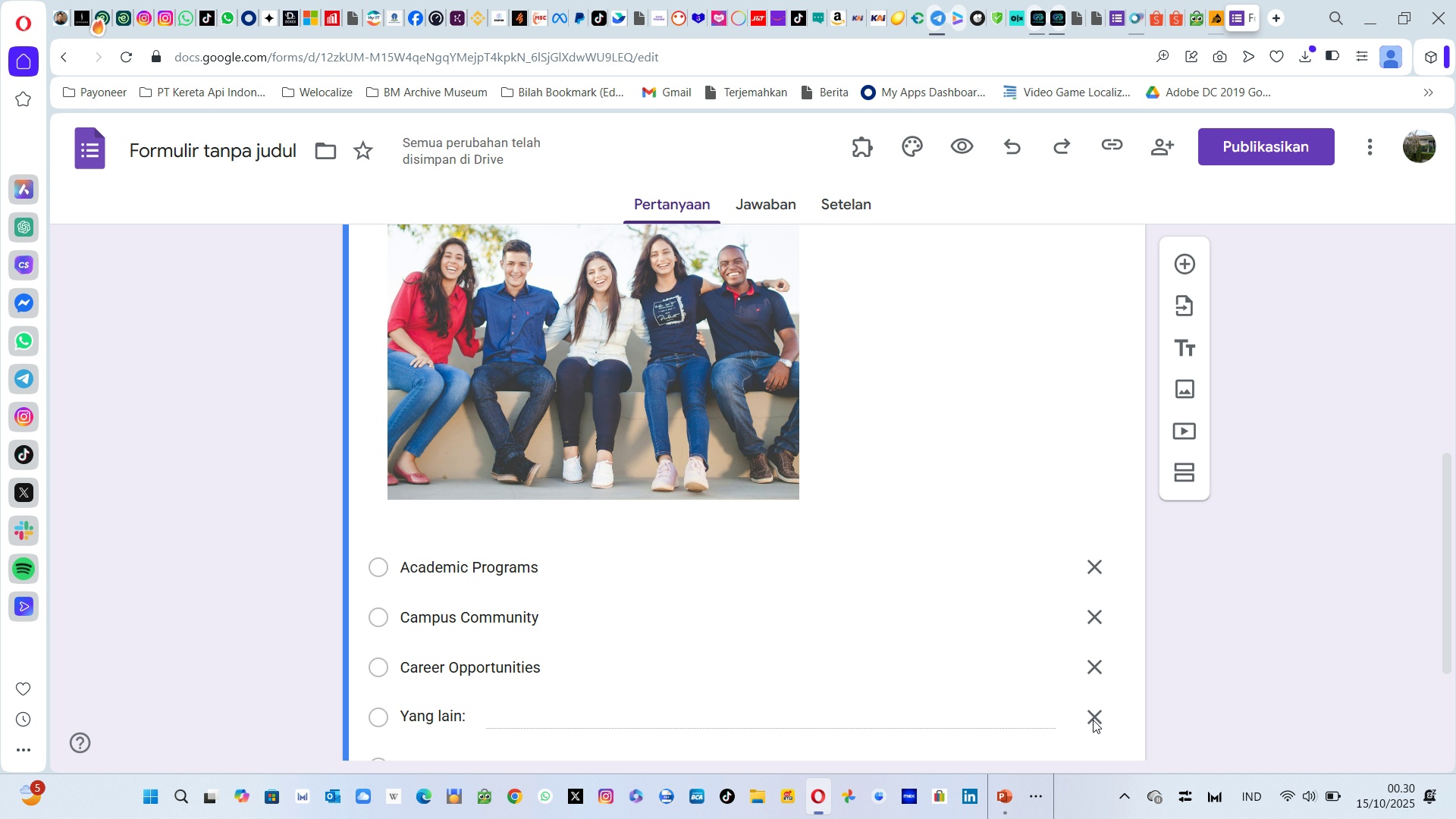 
left_click([1093, 720])
 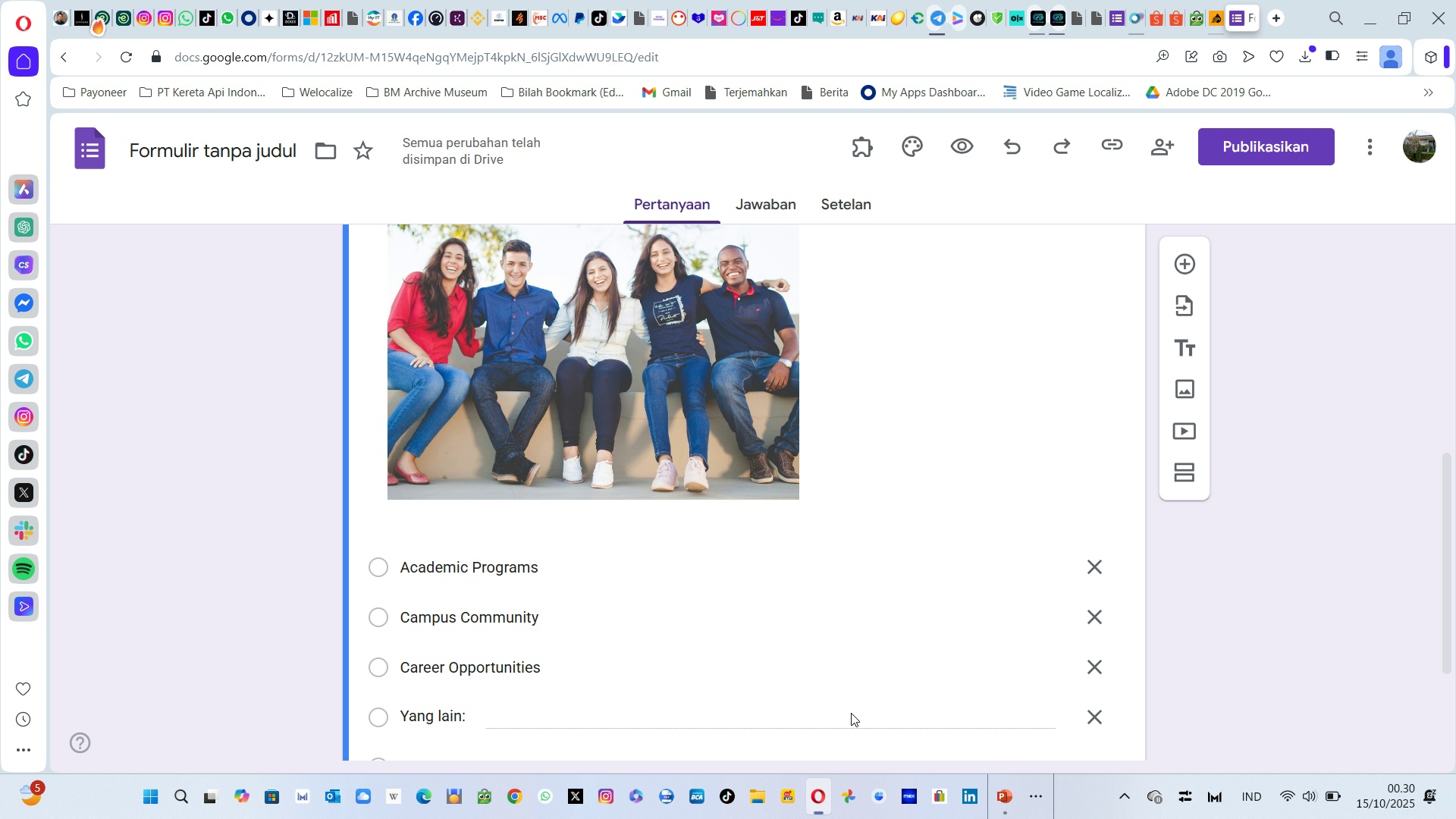 
left_click([890, 704])
 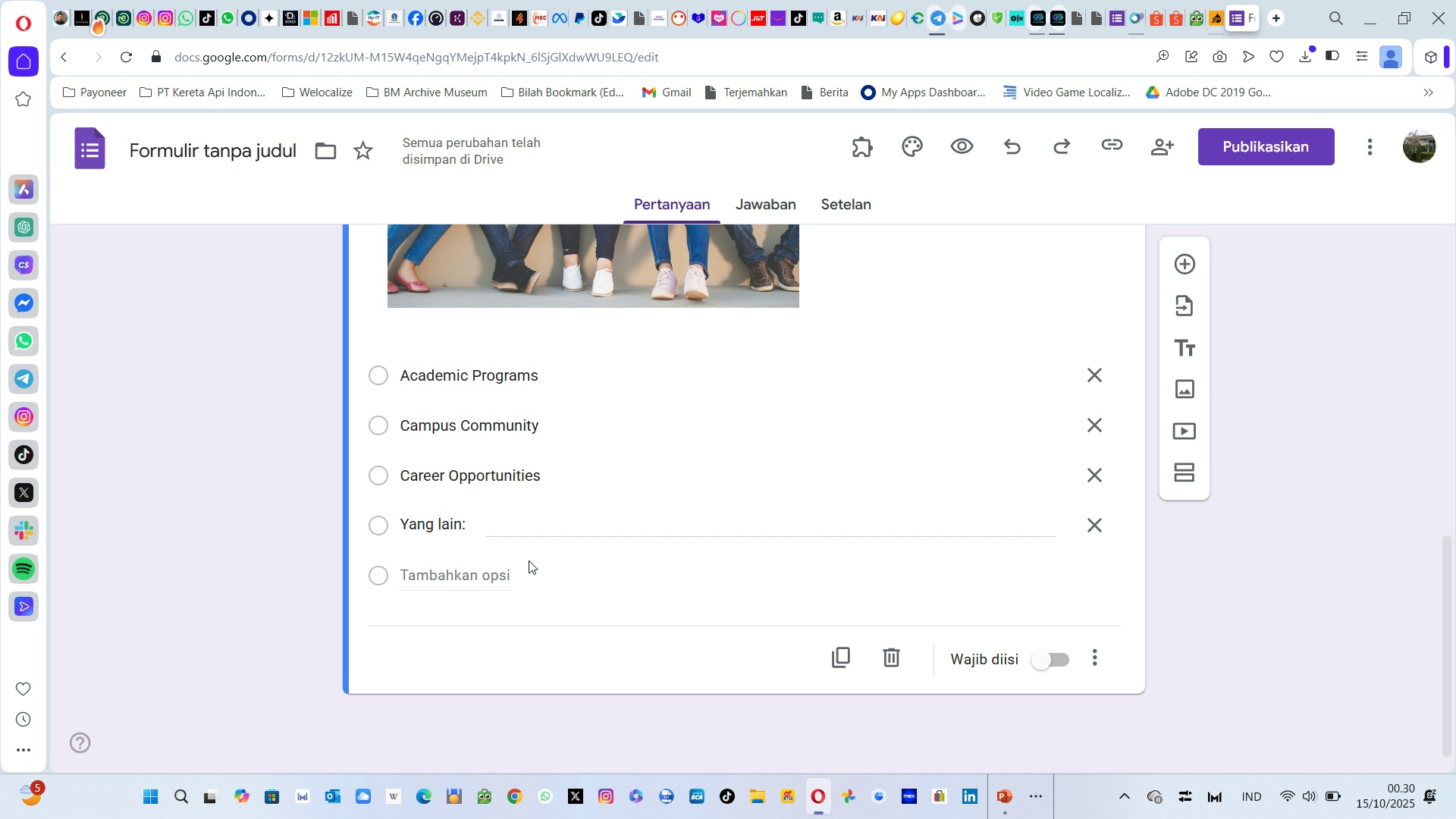 
left_click([483, 569])
 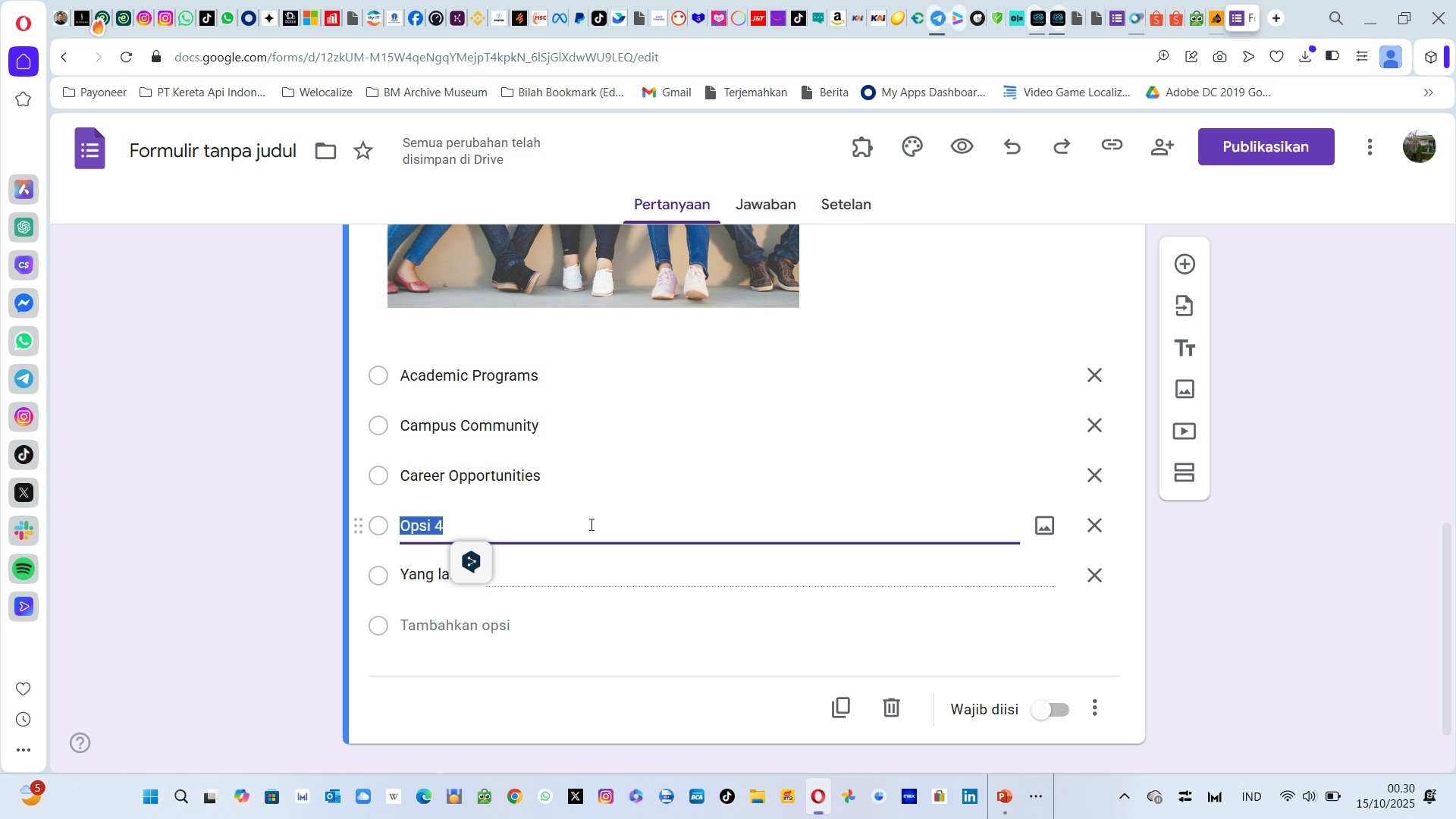 
wait(6.76)
 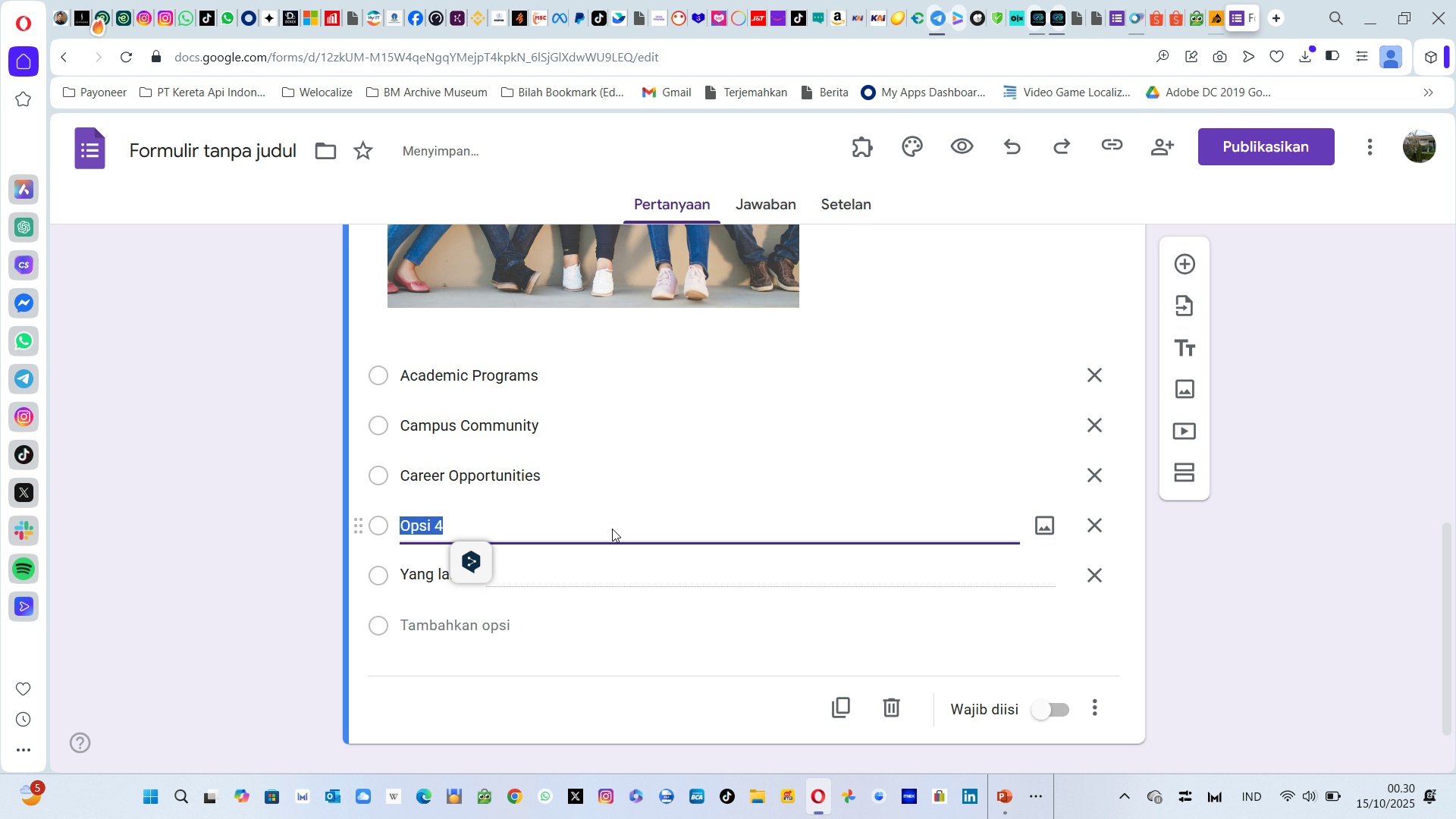 
type(Student Life )
key(Backspace)
 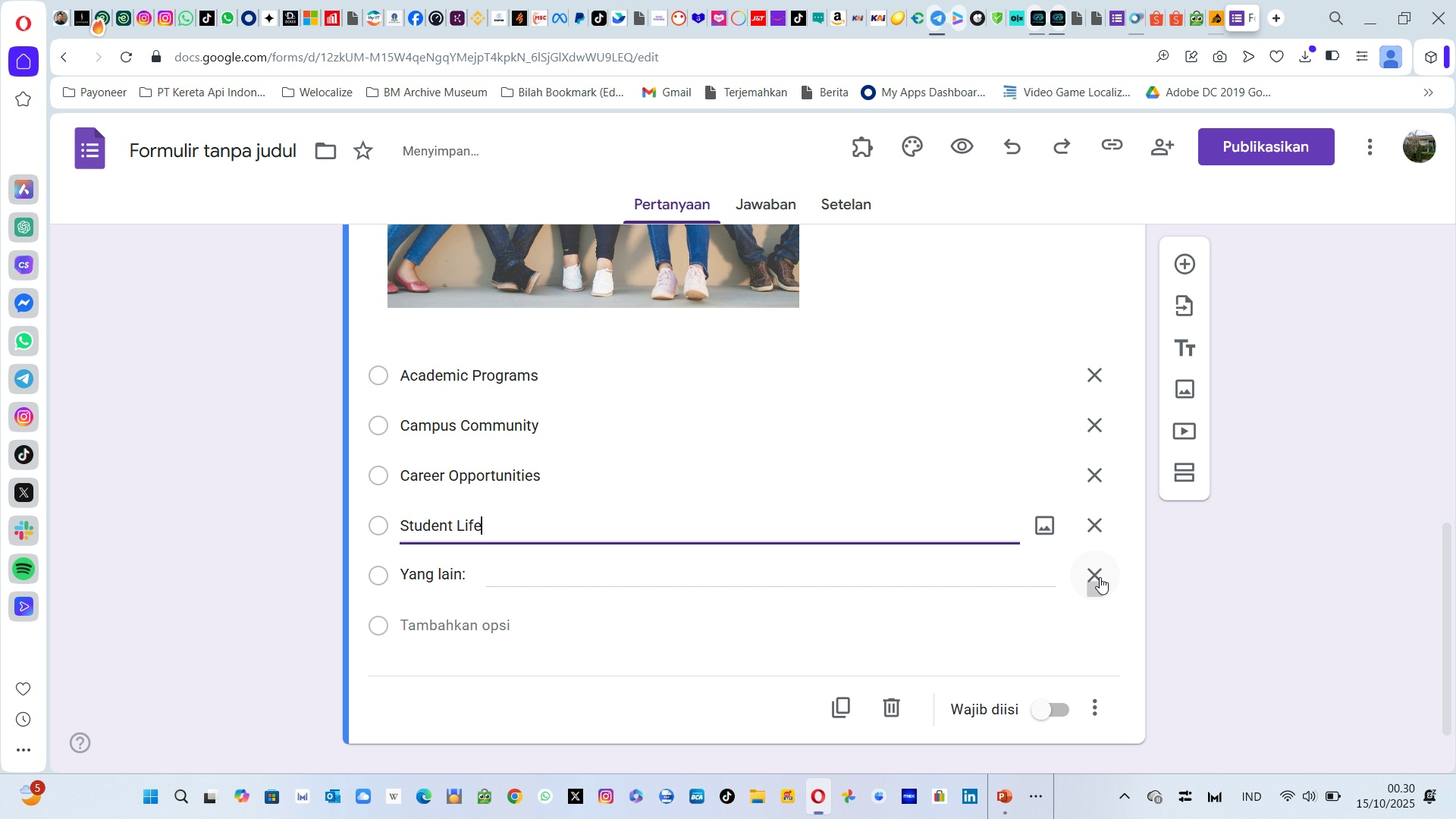 
left_click([1097, 573])
 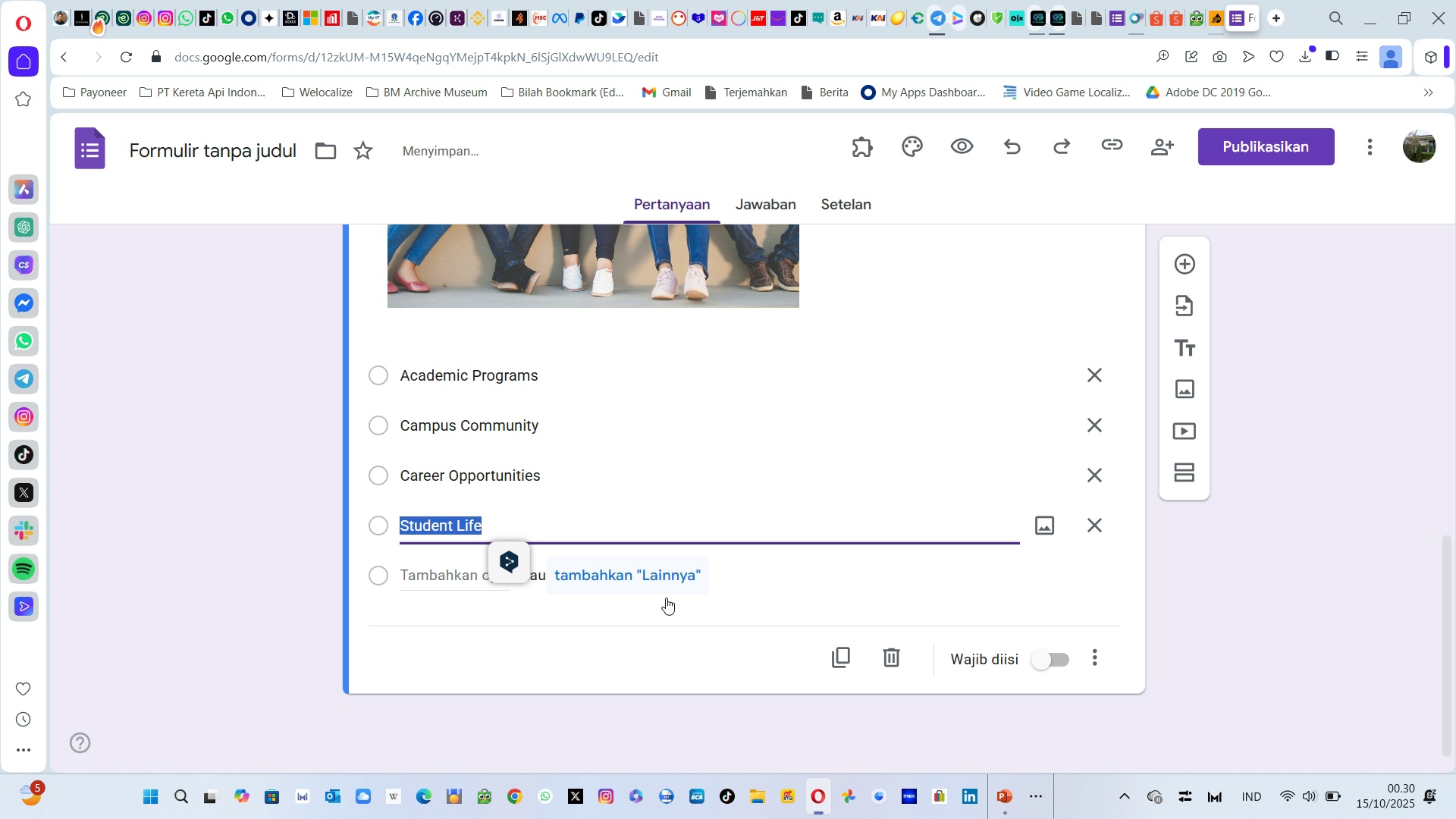 
left_click([584, 629])
 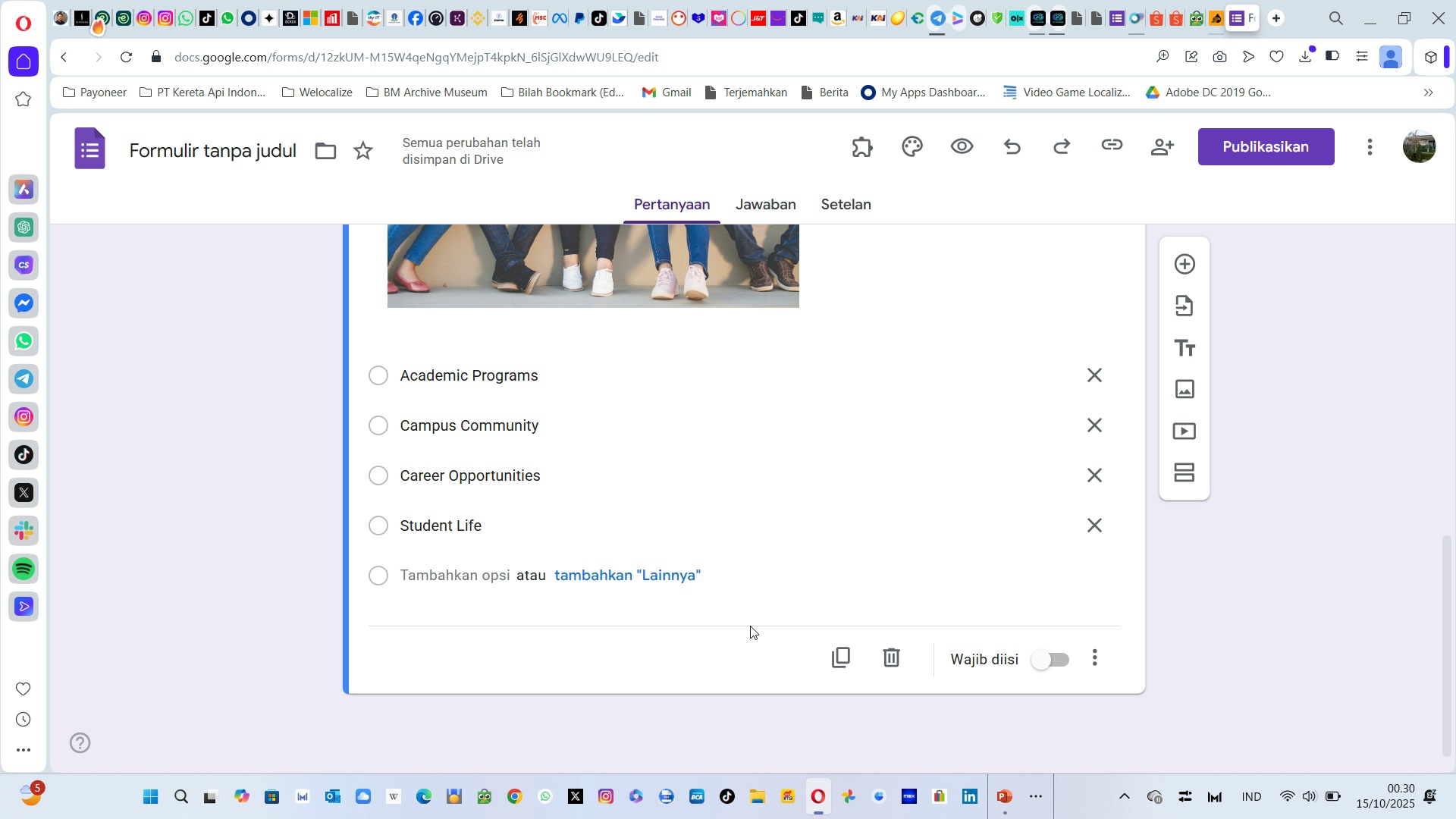 
wait(6.88)
 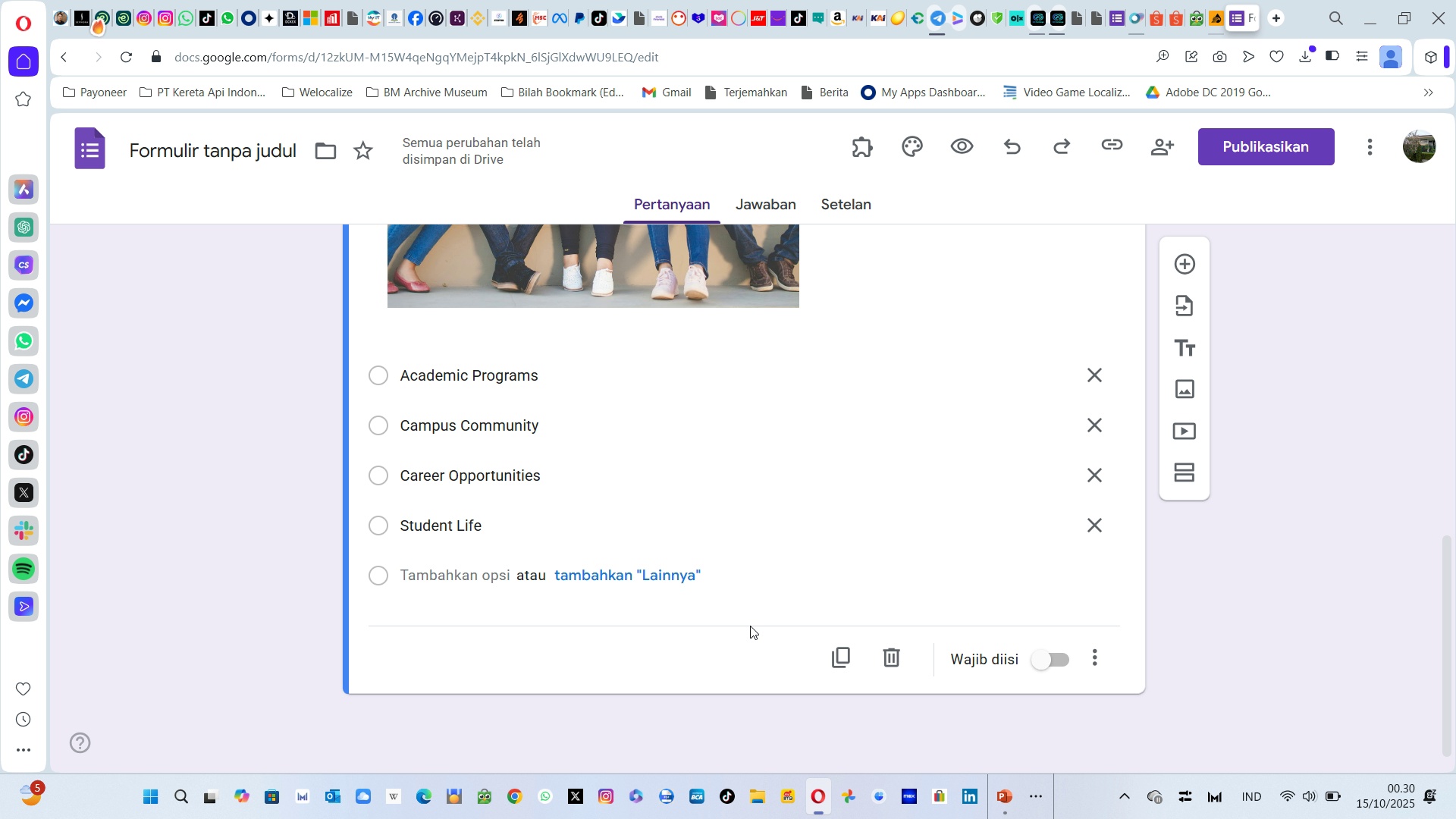 
mouse_move([1047, 643])
 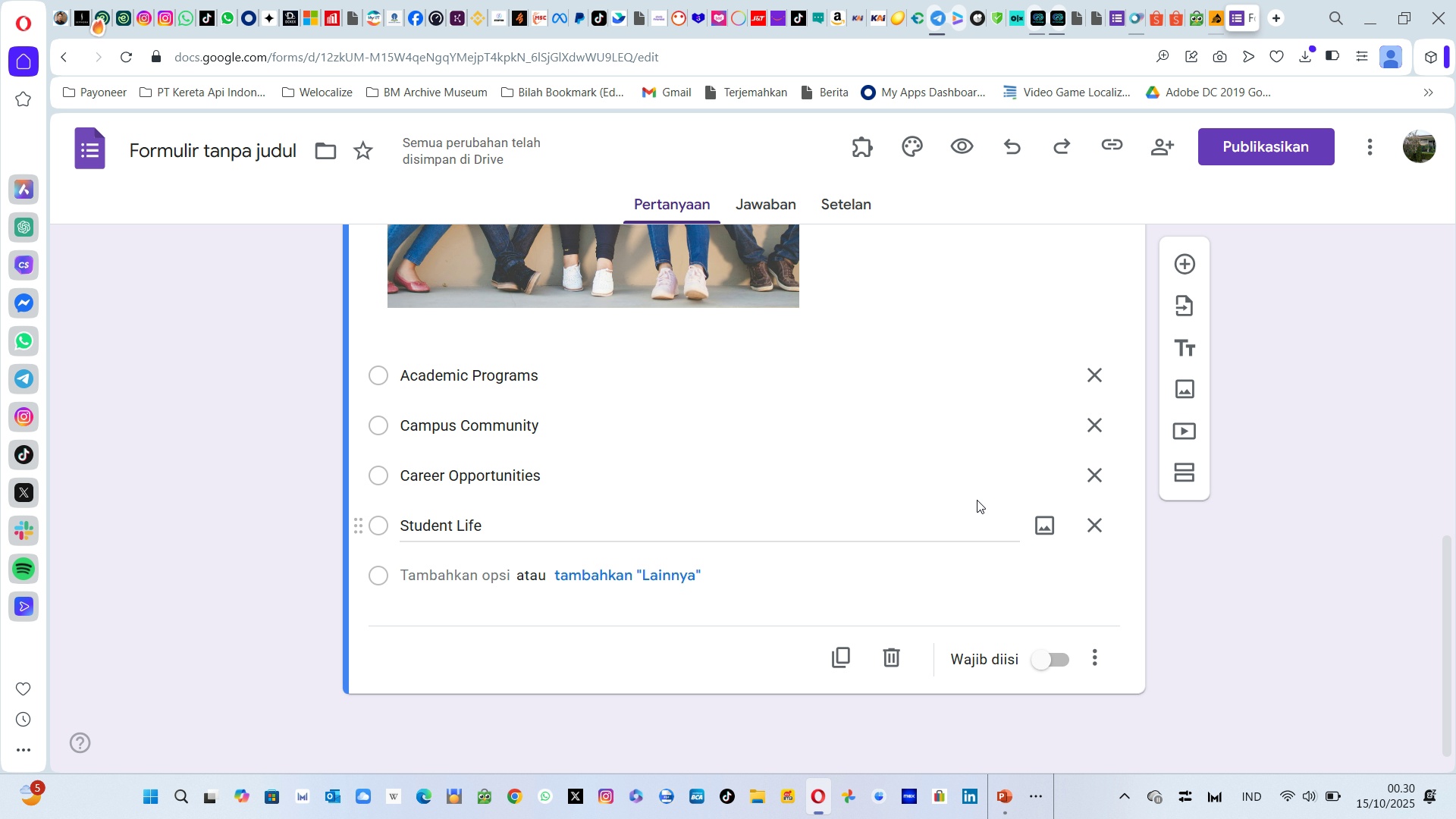 
mouse_move([991, 534])
 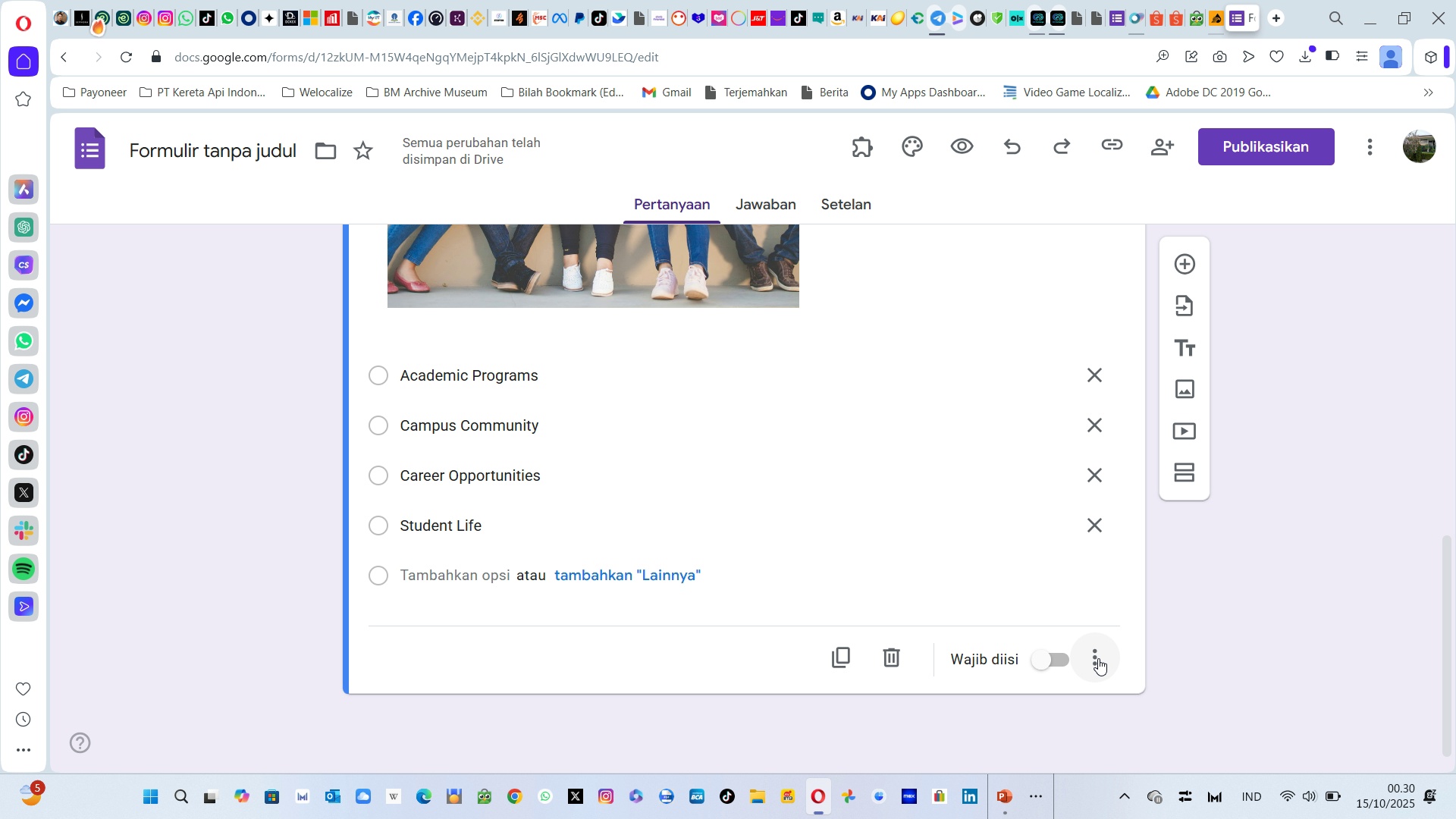 
left_click([1097, 659])
 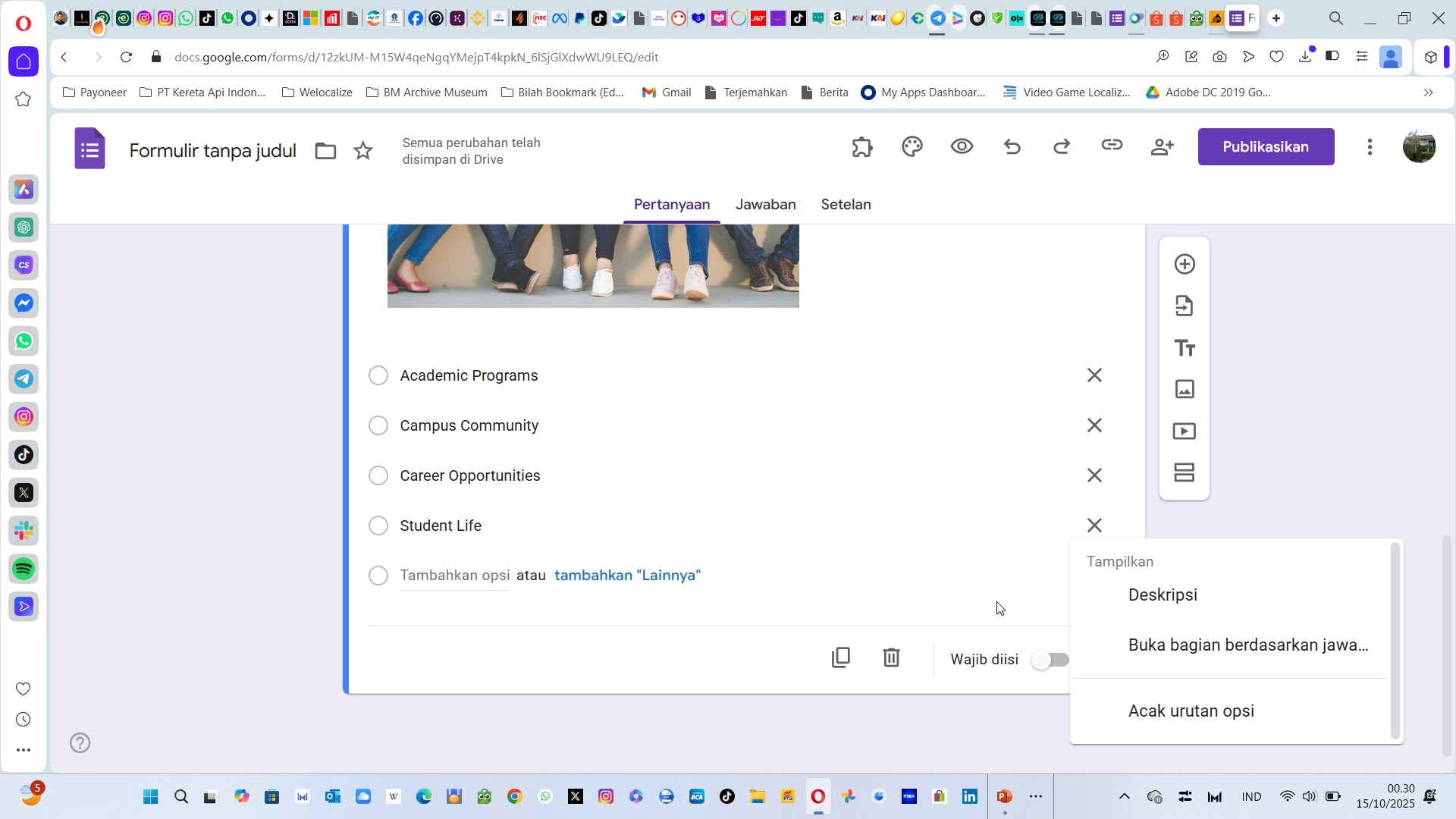 
left_click([781, 679])
 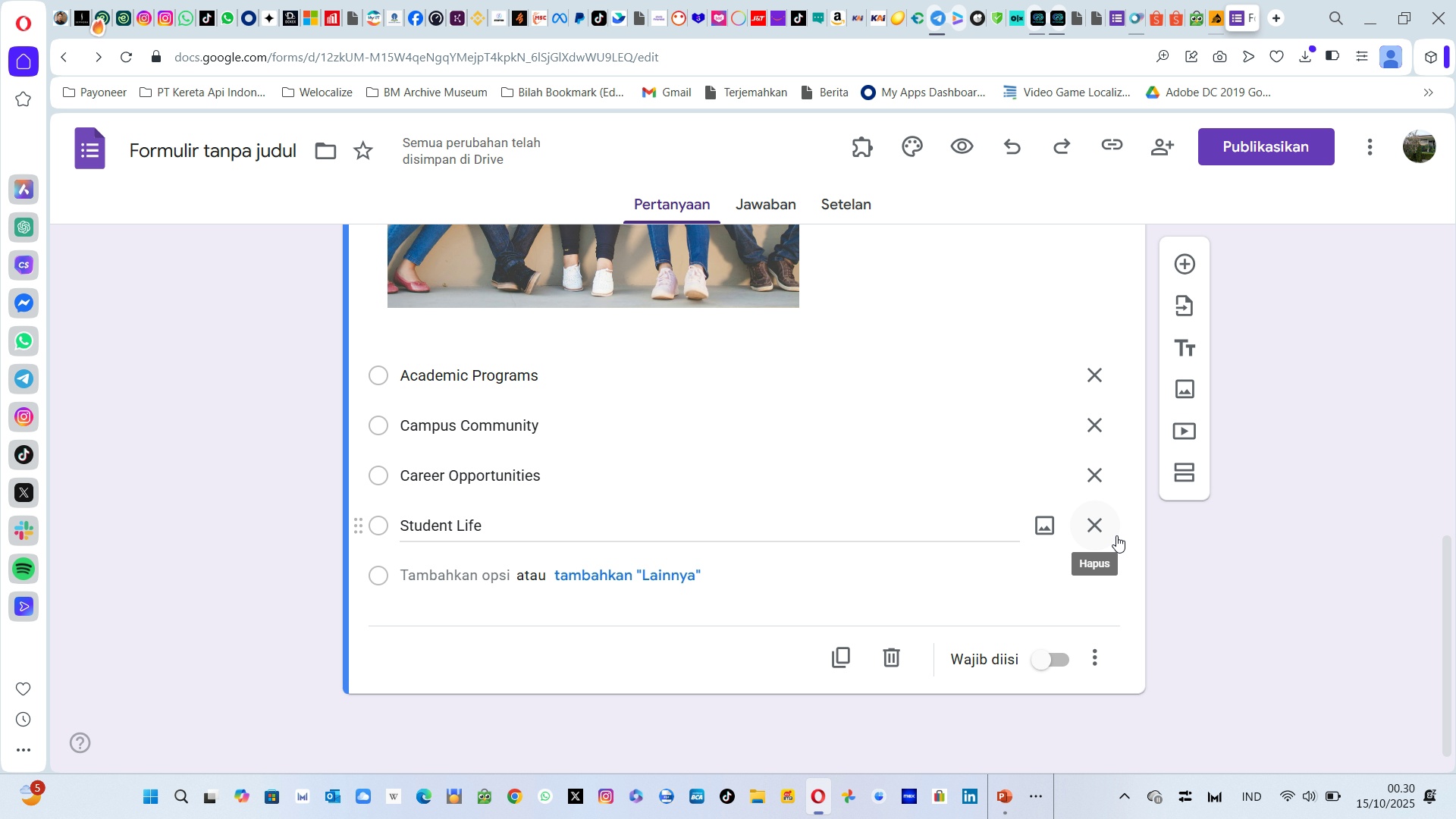 
mouse_move([1184, 418])
 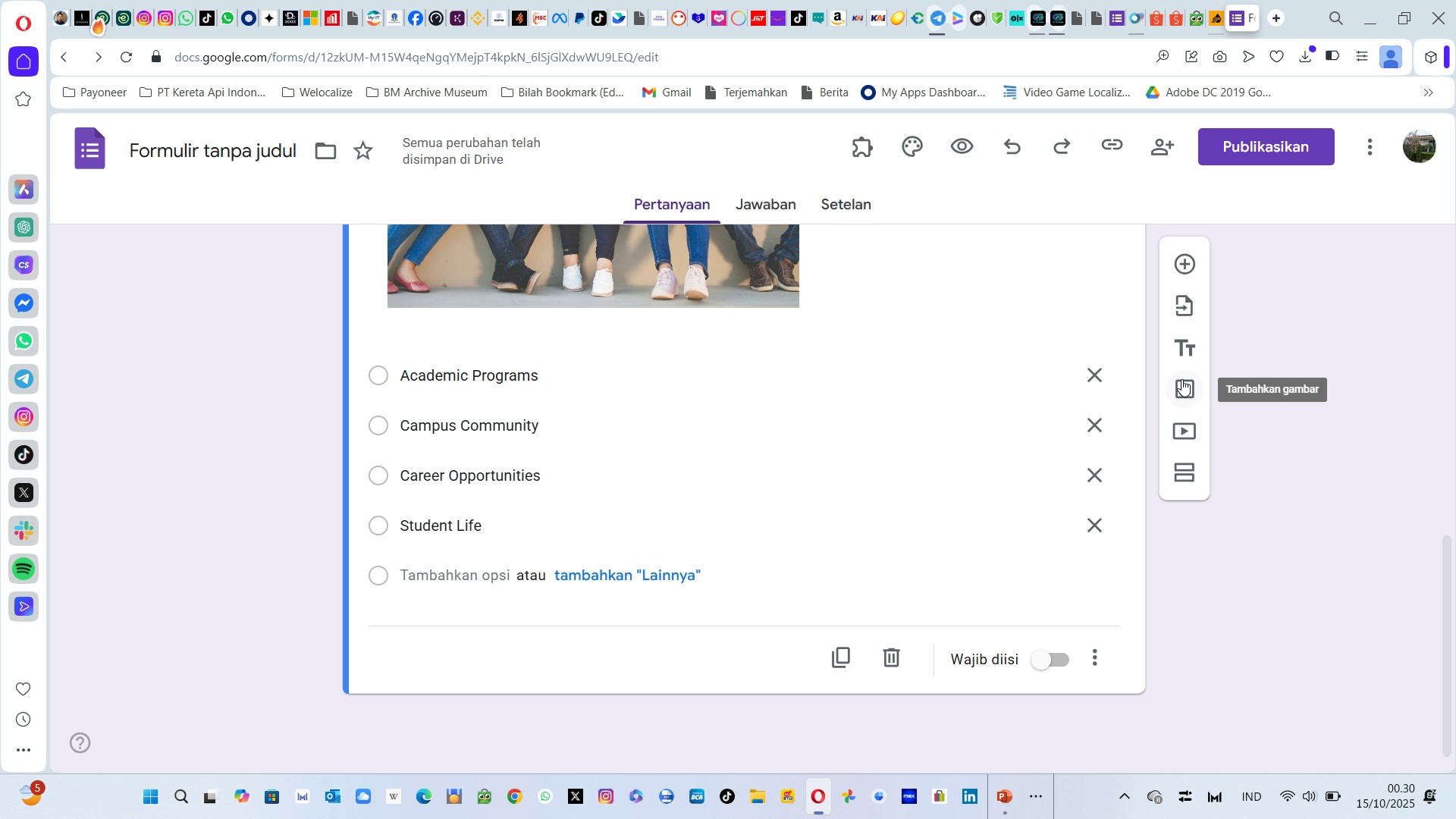 
mouse_move([1185, 337])
 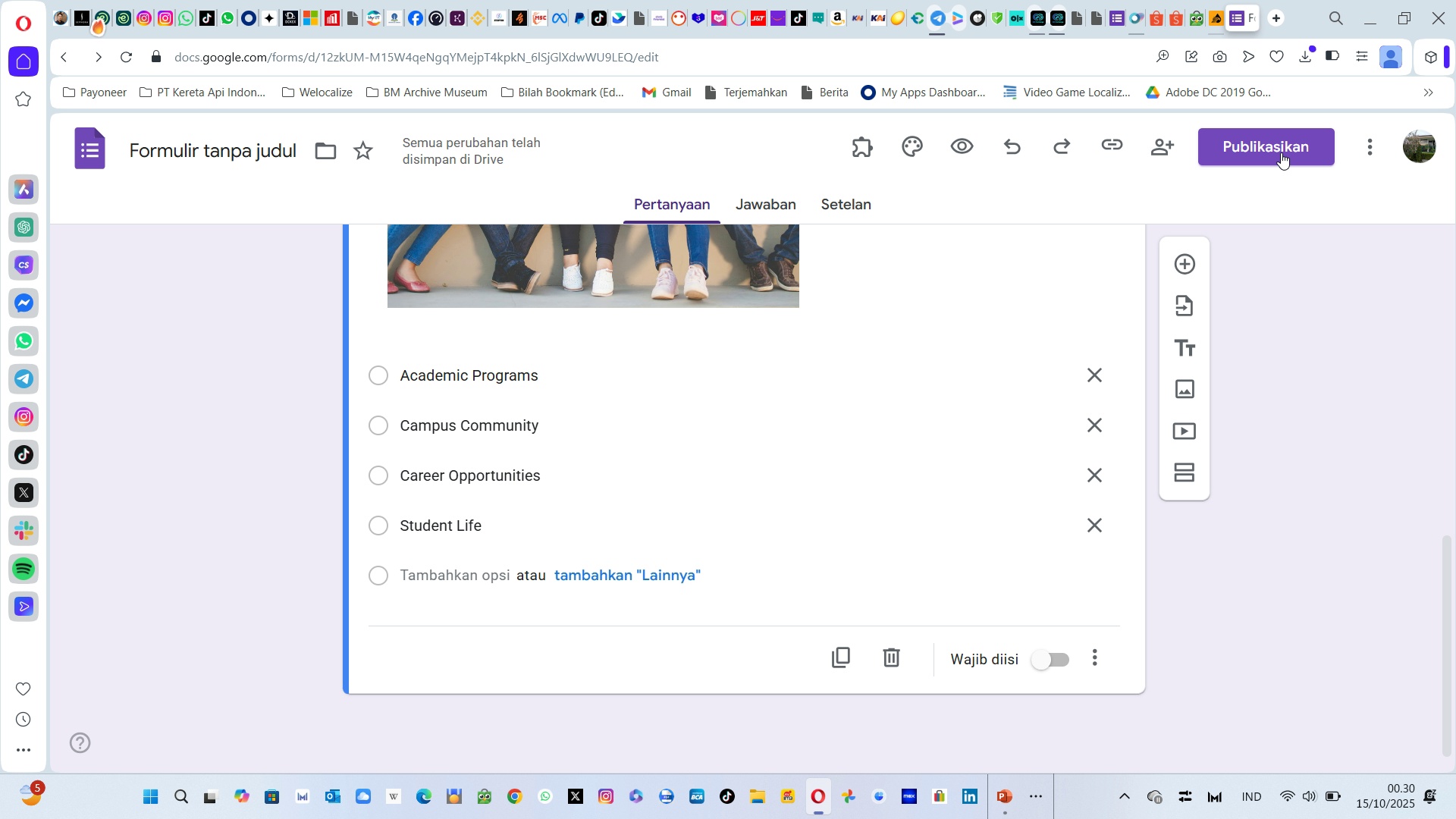 